 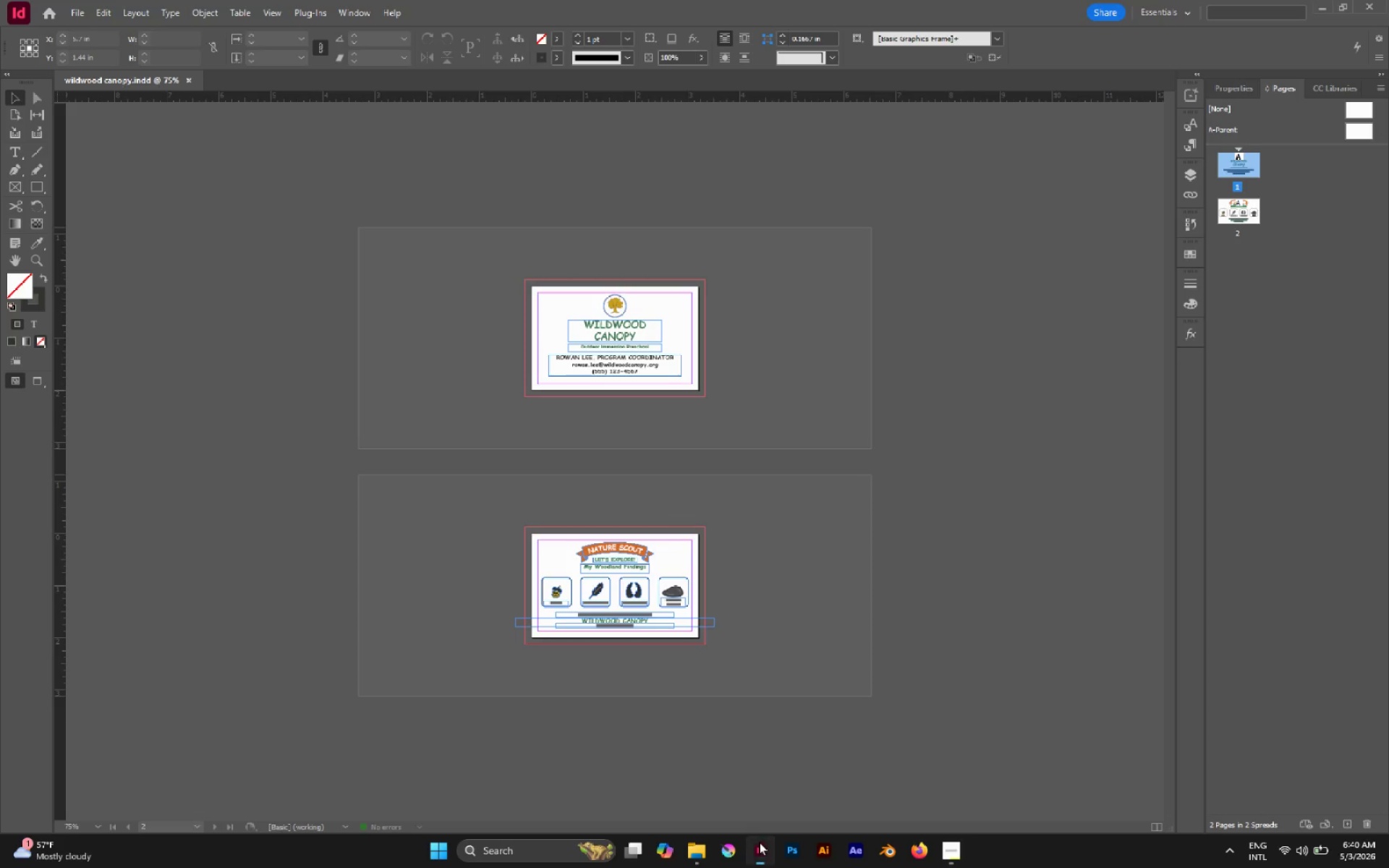 
scroll: coordinate [655, 354], scroll_direction: up, amount: 2.0
 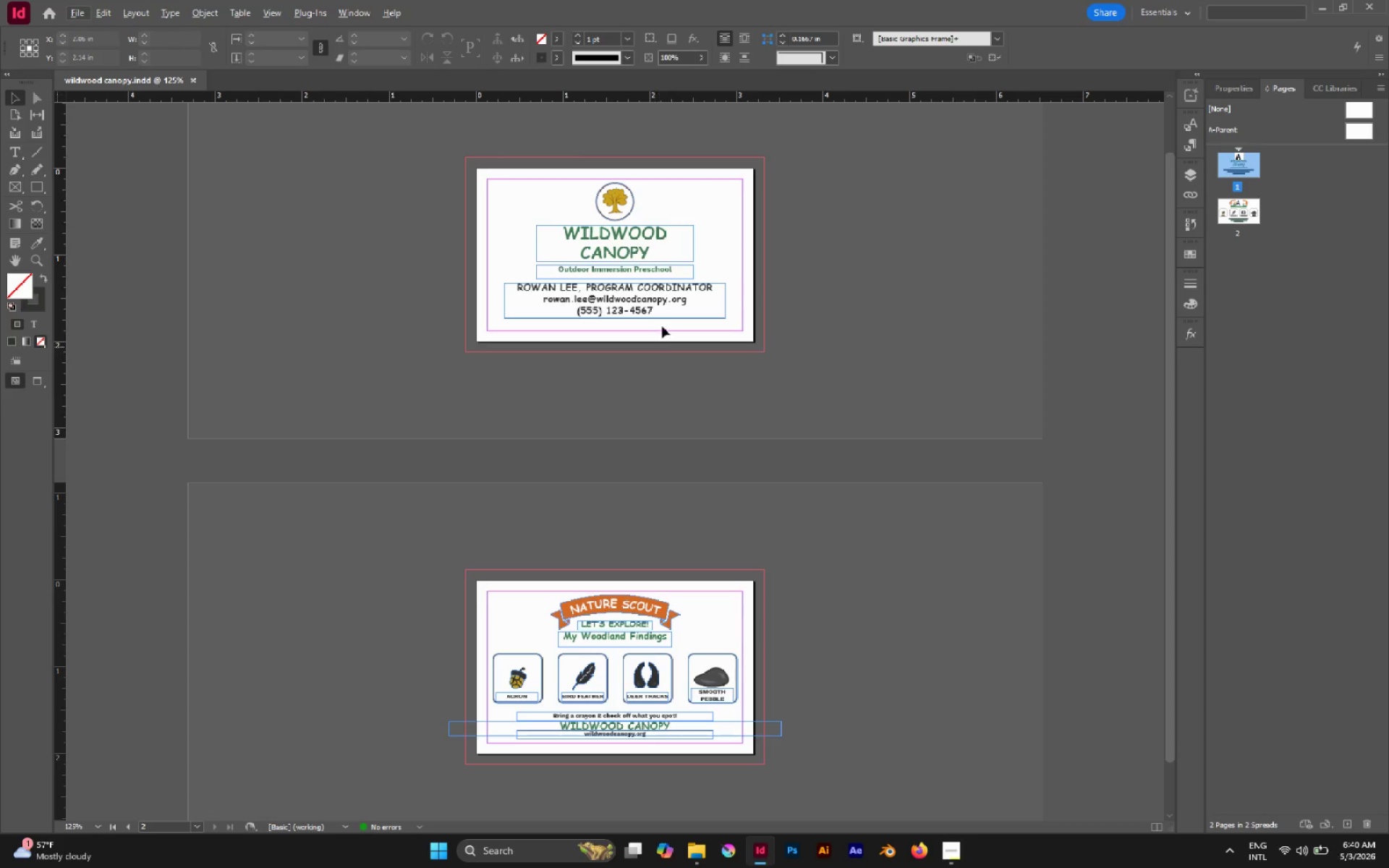 
hold_key(key=AltLeft, duration=0.34)
 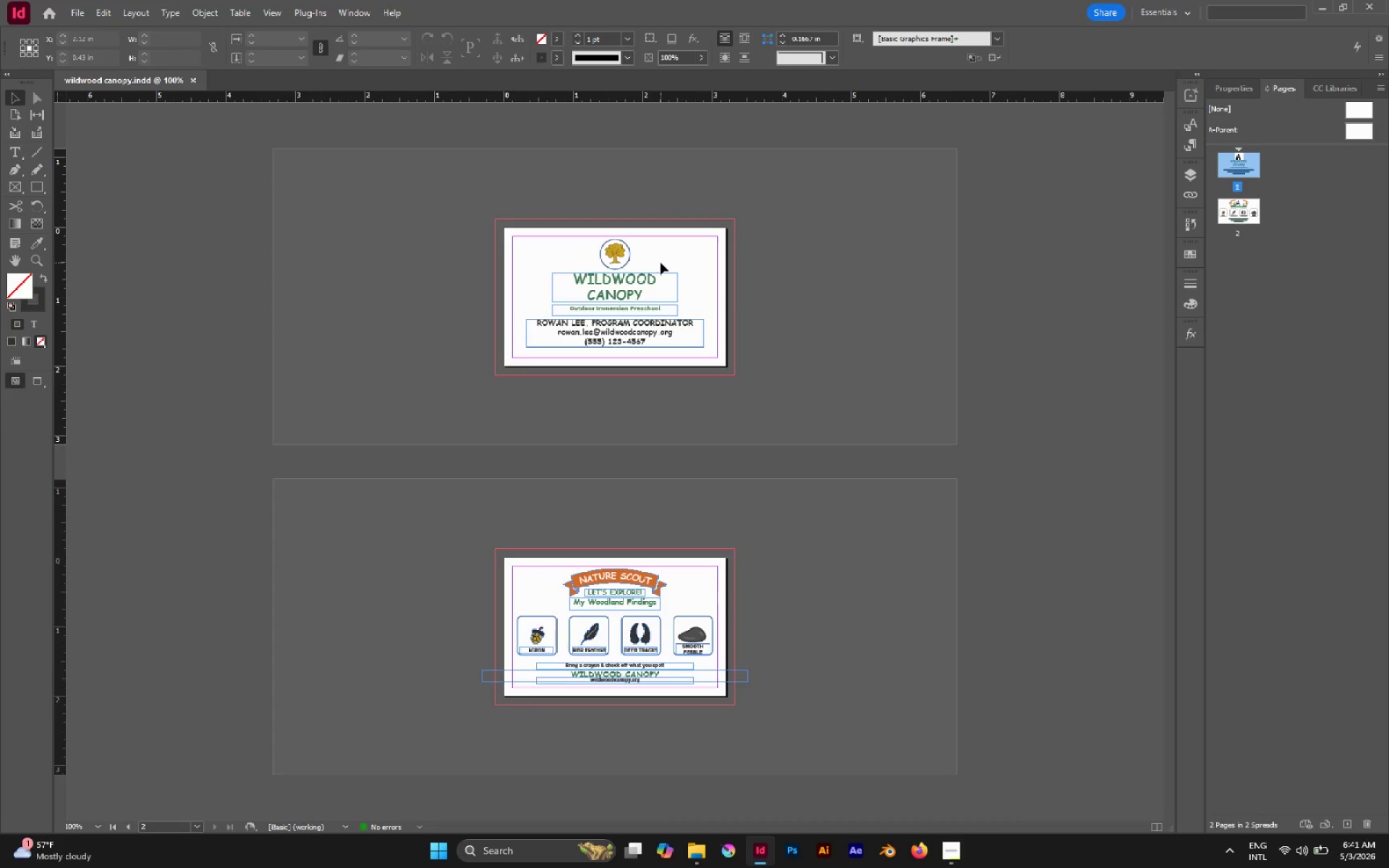 
scroll: coordinate [660, 263], scroll_direction: up, amount: 2.0
 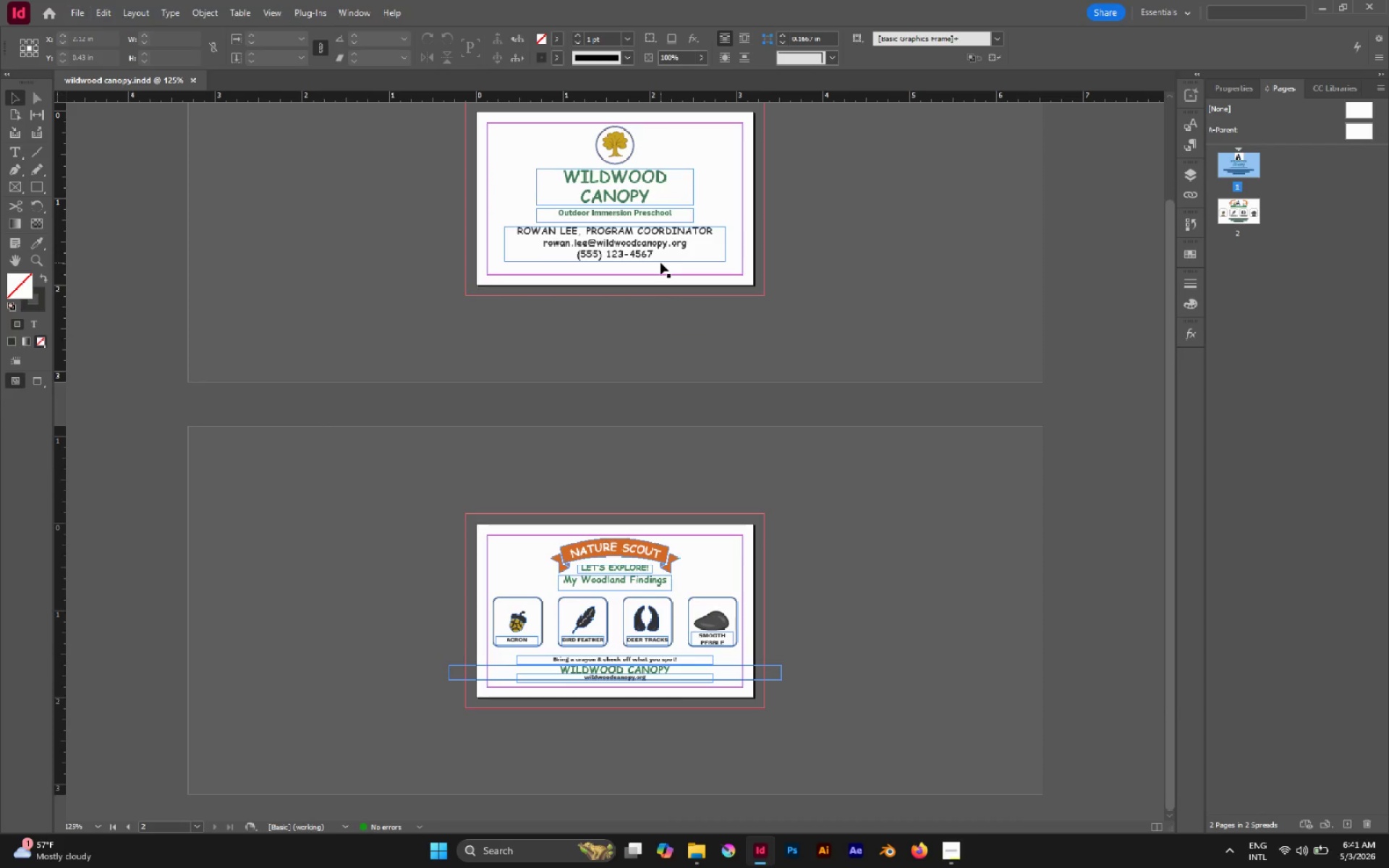 
scroll: coordinate [660, 263], scroll_direction: down, amount: 1.0